 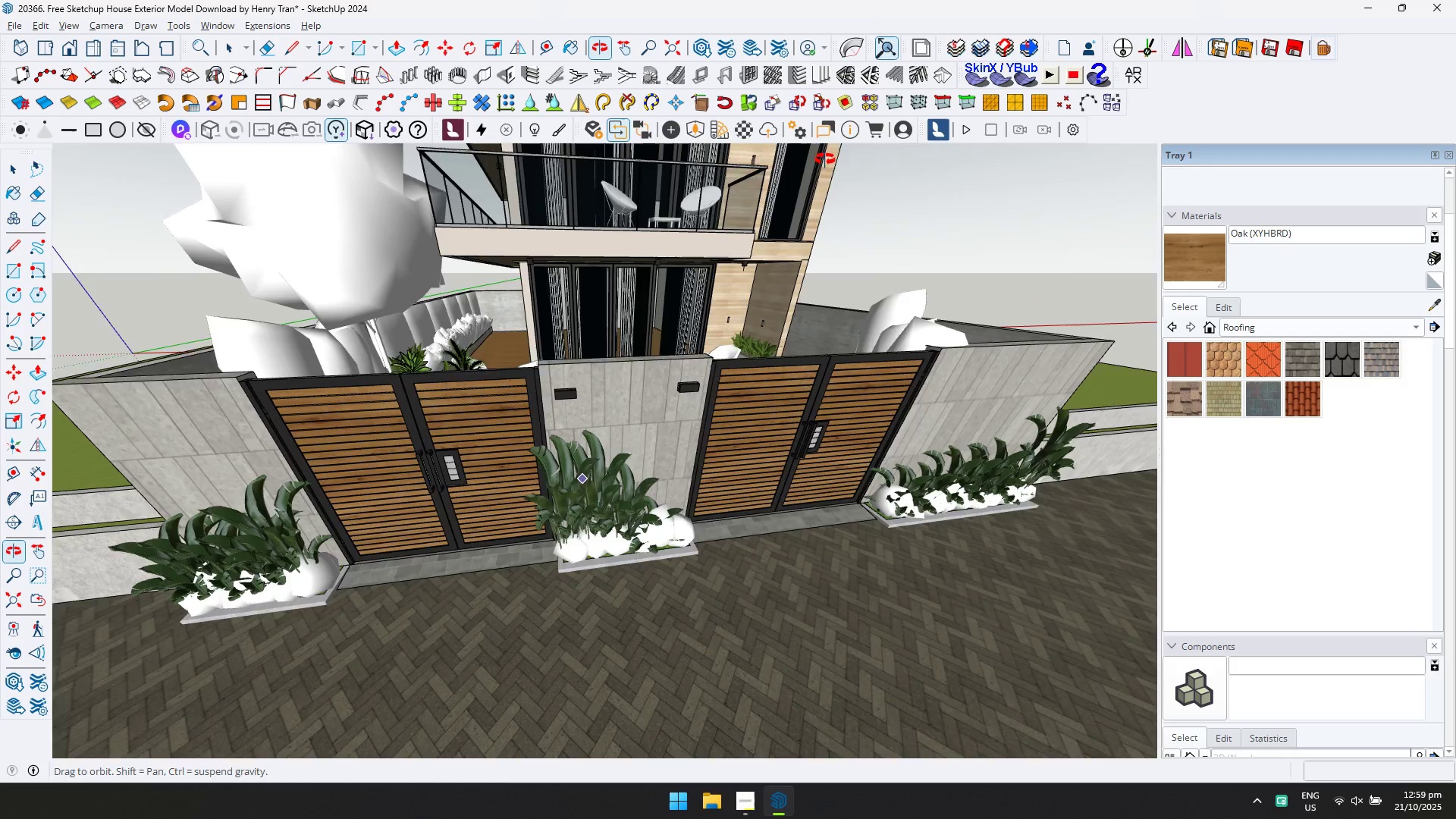 
left_click([877, 420])
 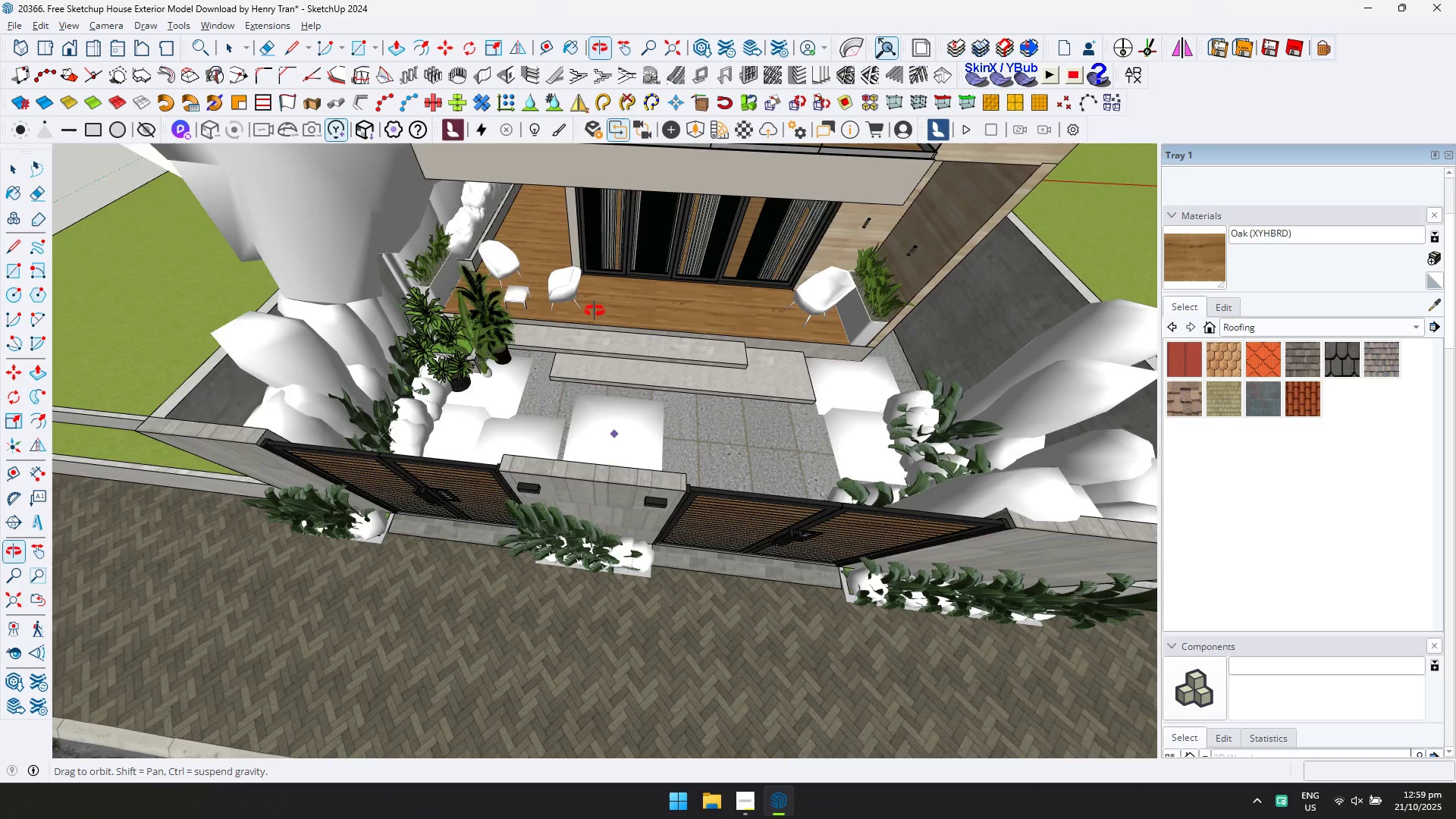 
key(Shift+ShiftLeft)
 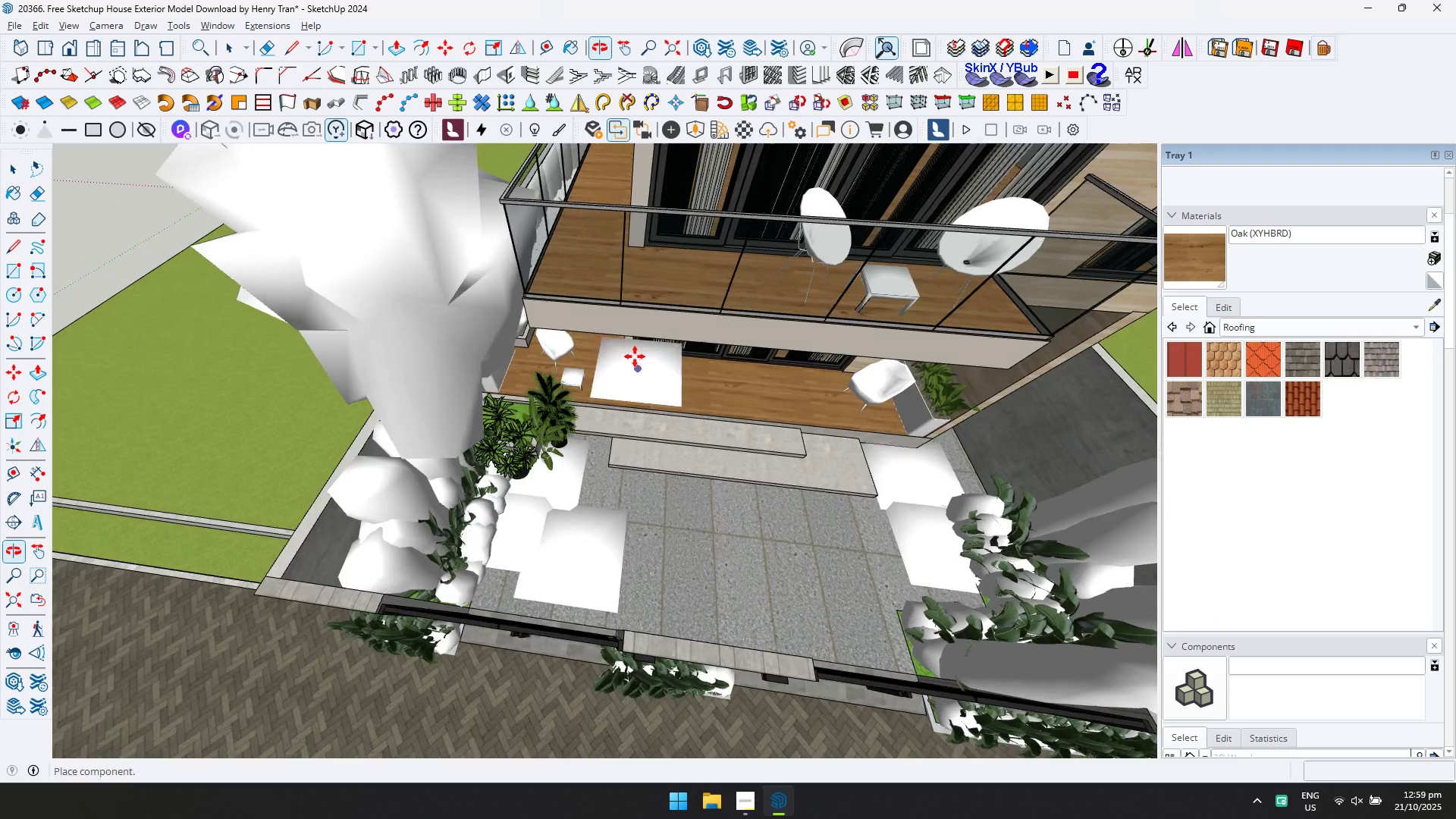 
scroll: coordinate [609, 328], scroll_direction: up, amount: 4.0
 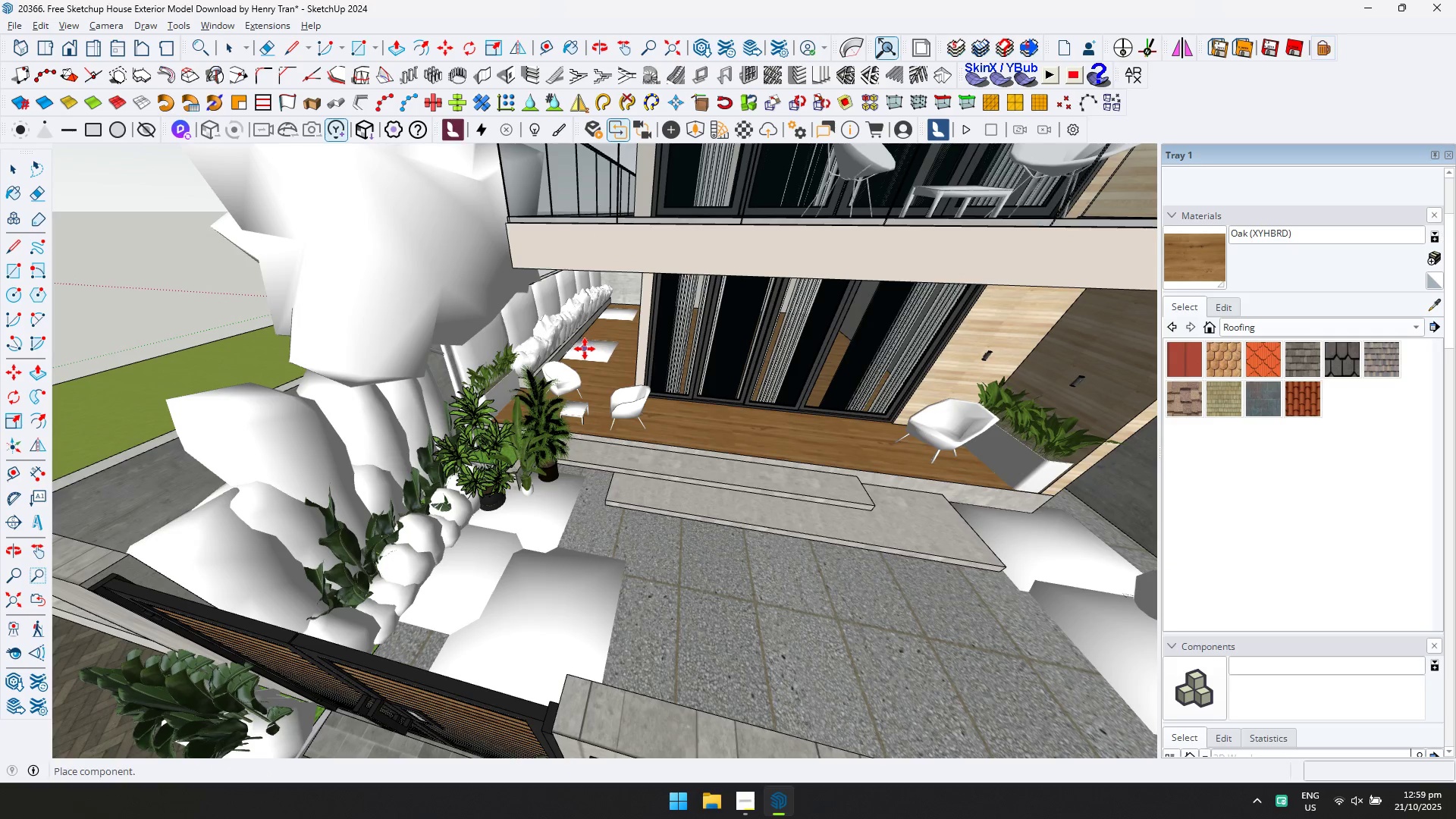 
left_click([573, 358])
 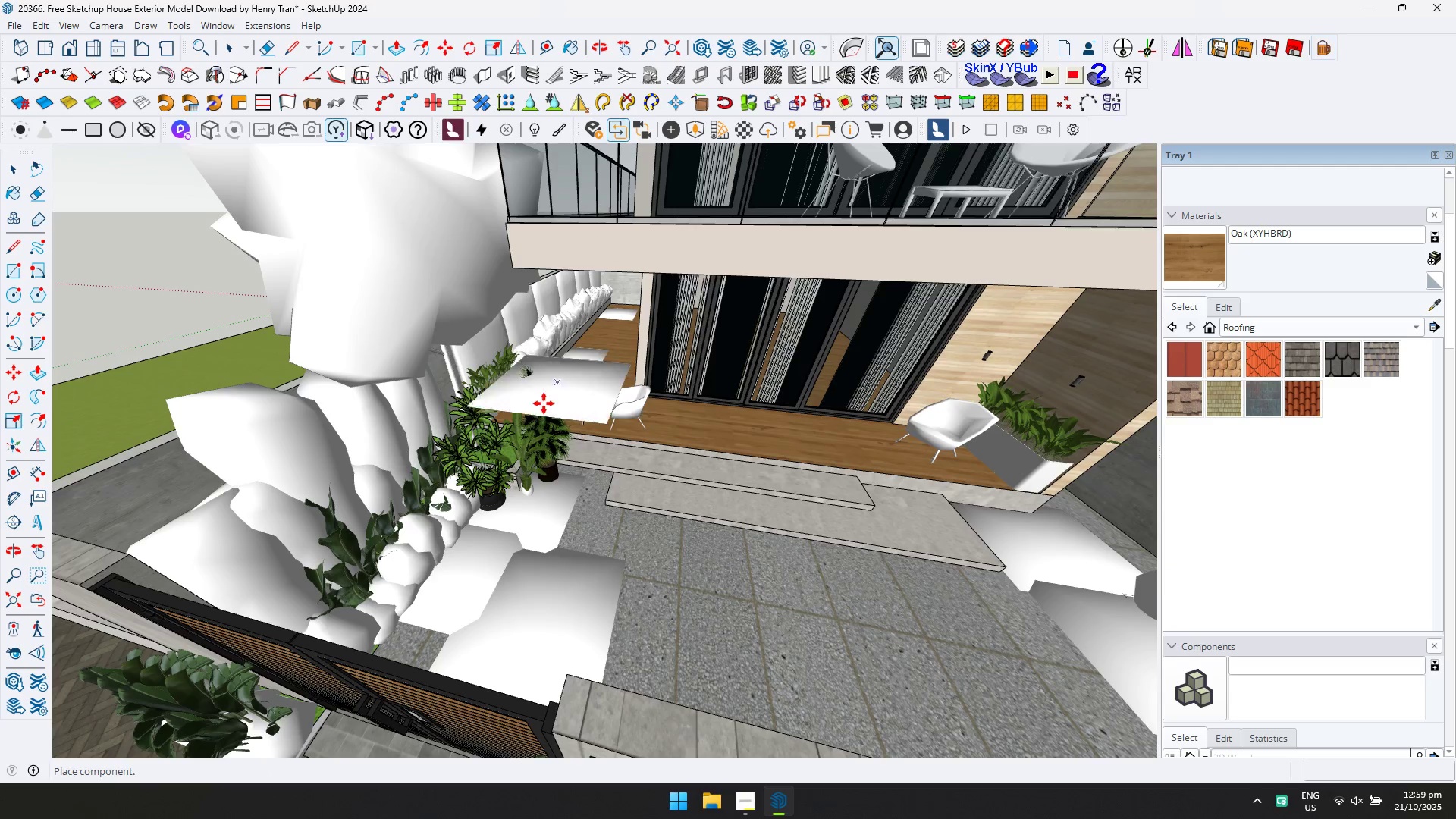 
scroll: coordinate [676, 411], scroll_direction: down, amount: 6.0
 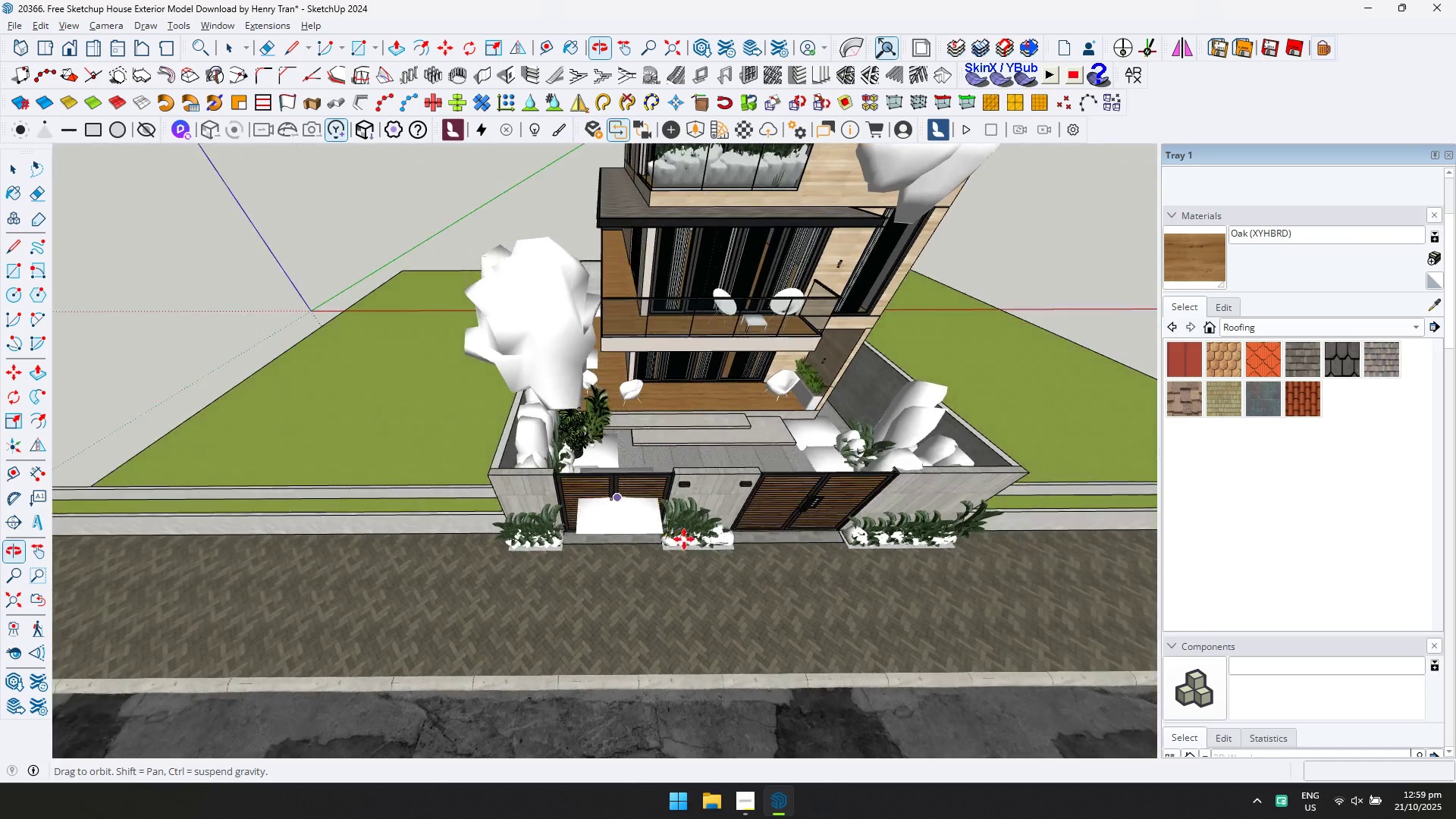 
scroll: coordinate [561, 548], scroll_direction: up, amount: 4.0
 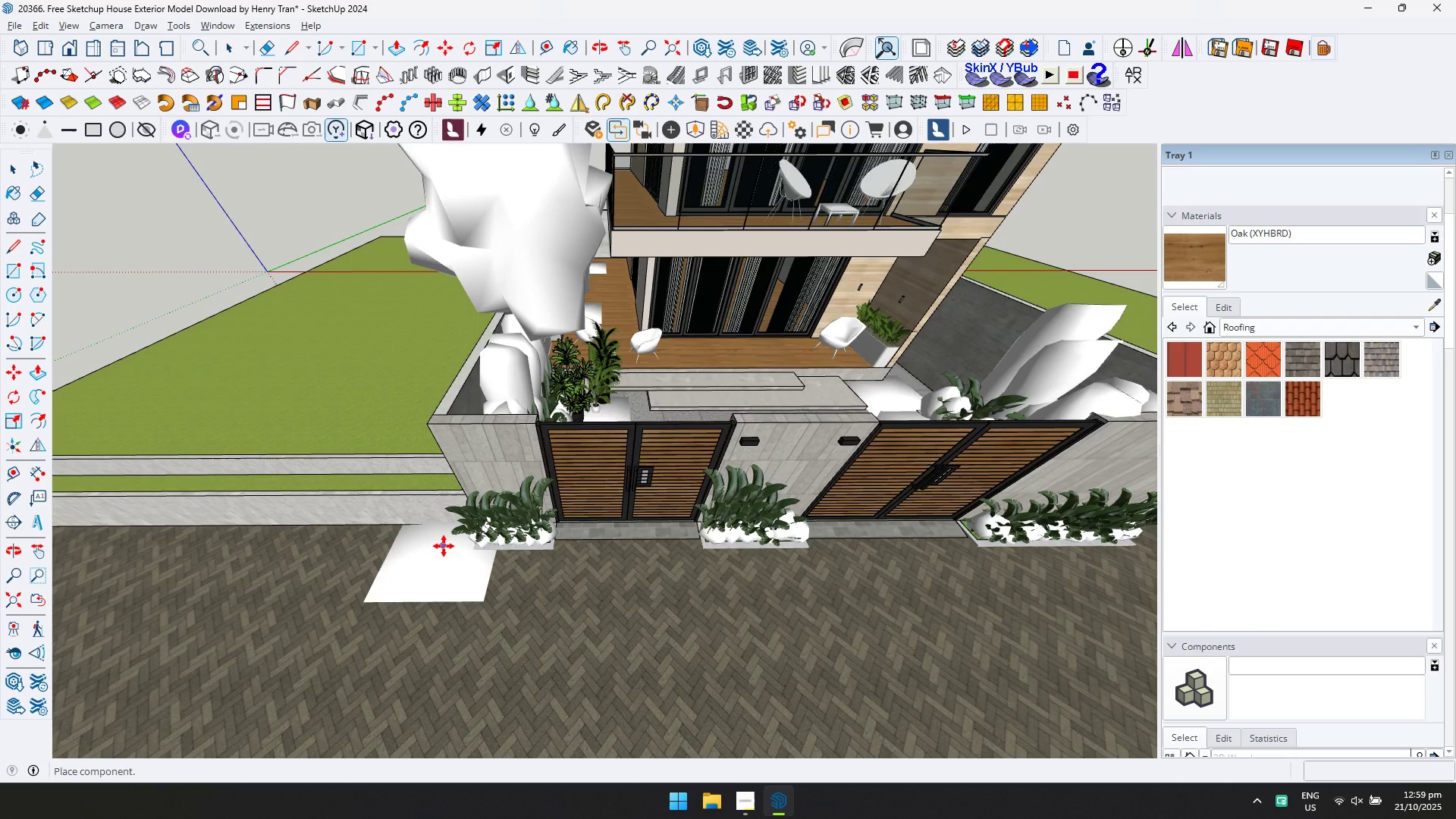 
left_click([444, 545])
 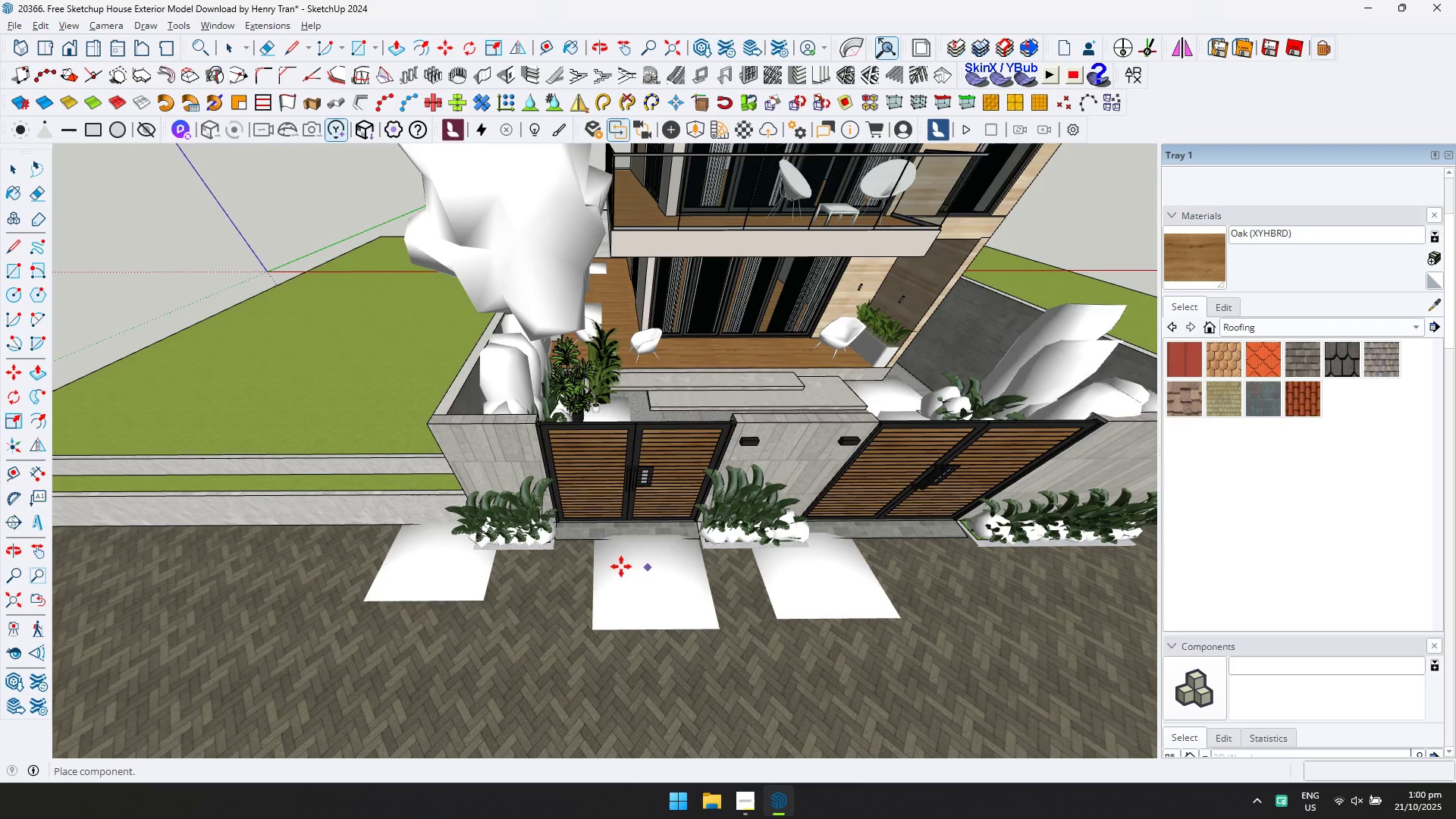 
hold_key(key=ShiftLeft, duration=0.31)
 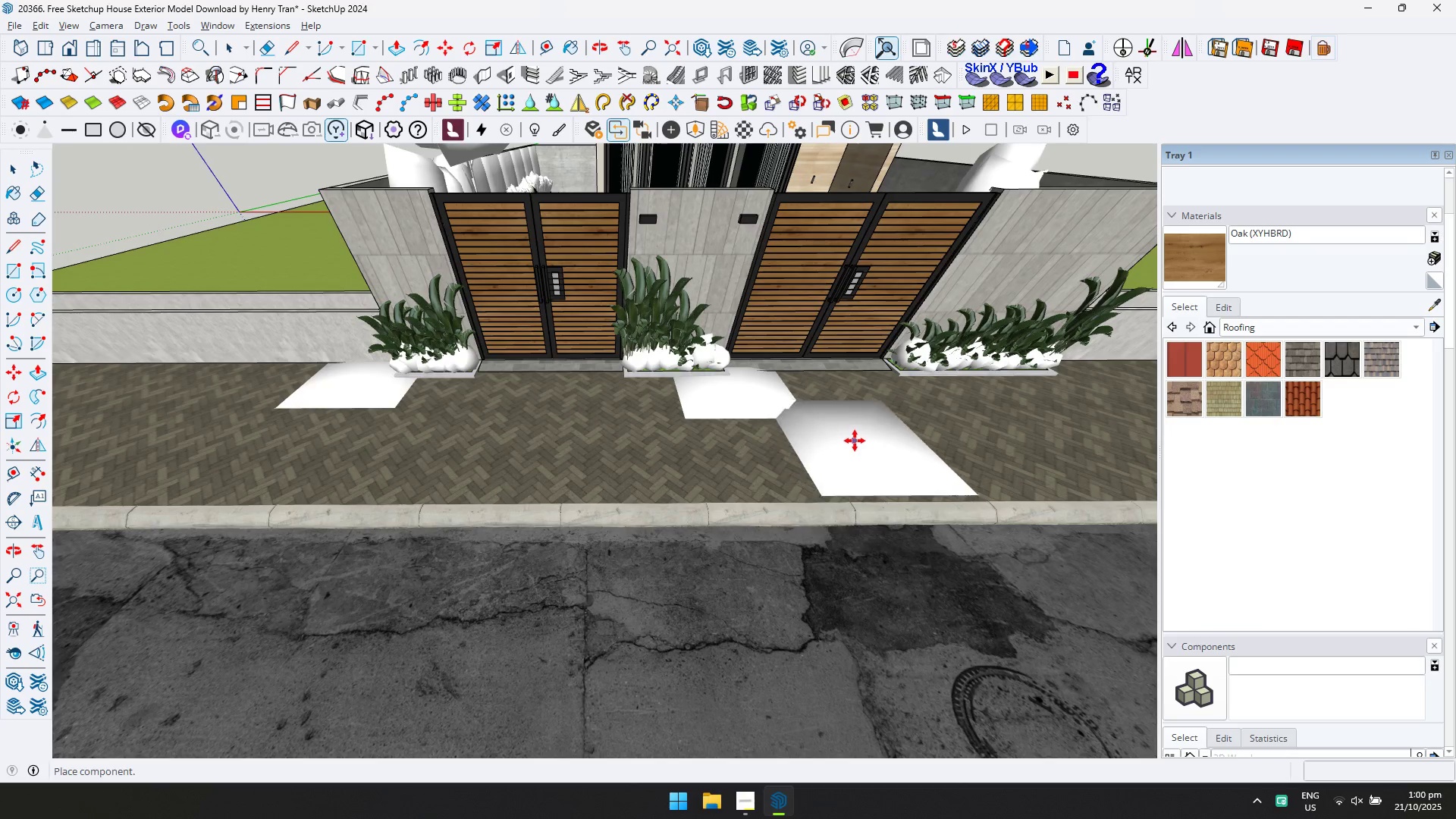 
left_click([830, 420])
 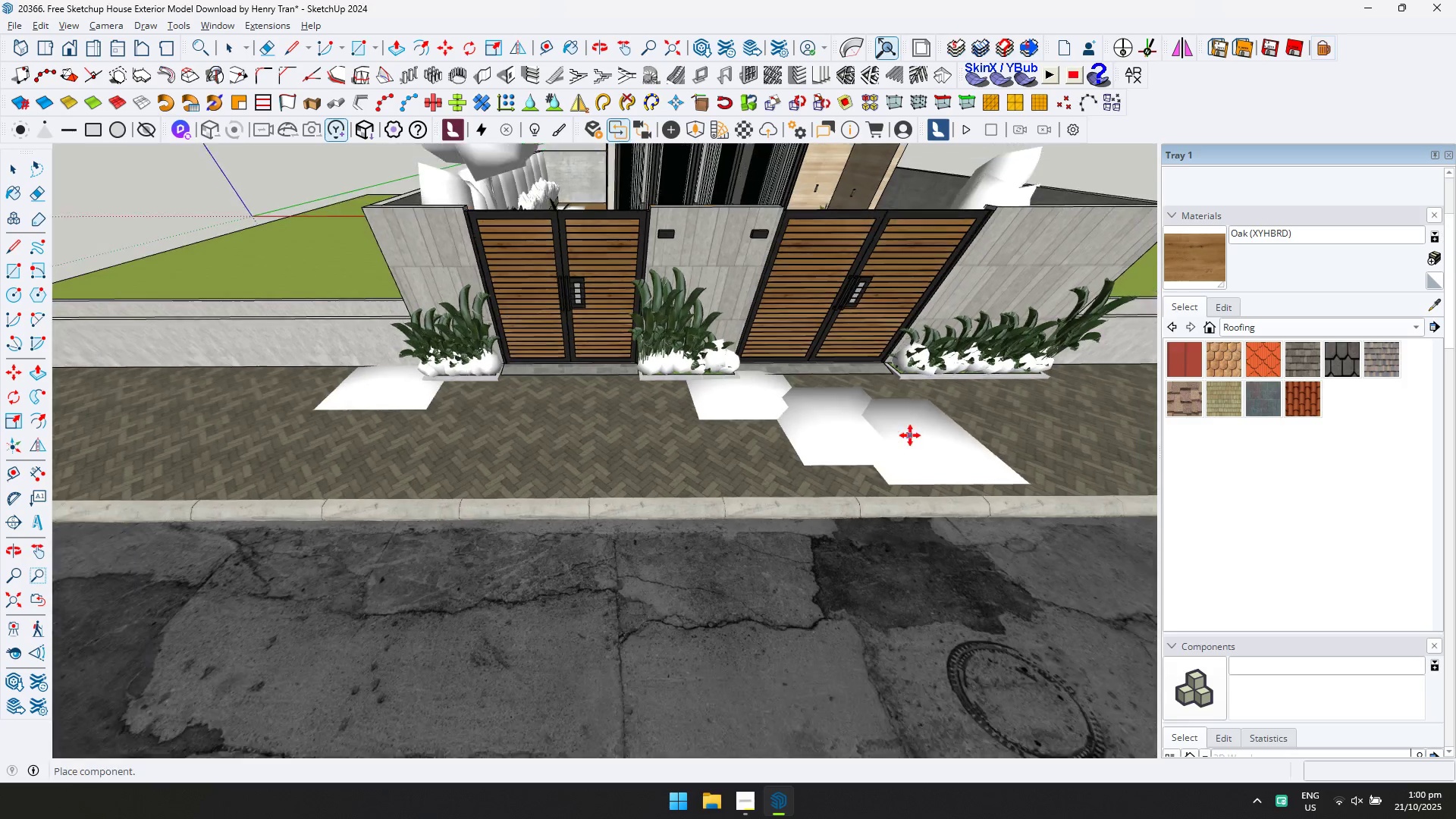 
scroll: coordinate [900, 438], scroll_direction: down, amount: 2.0
 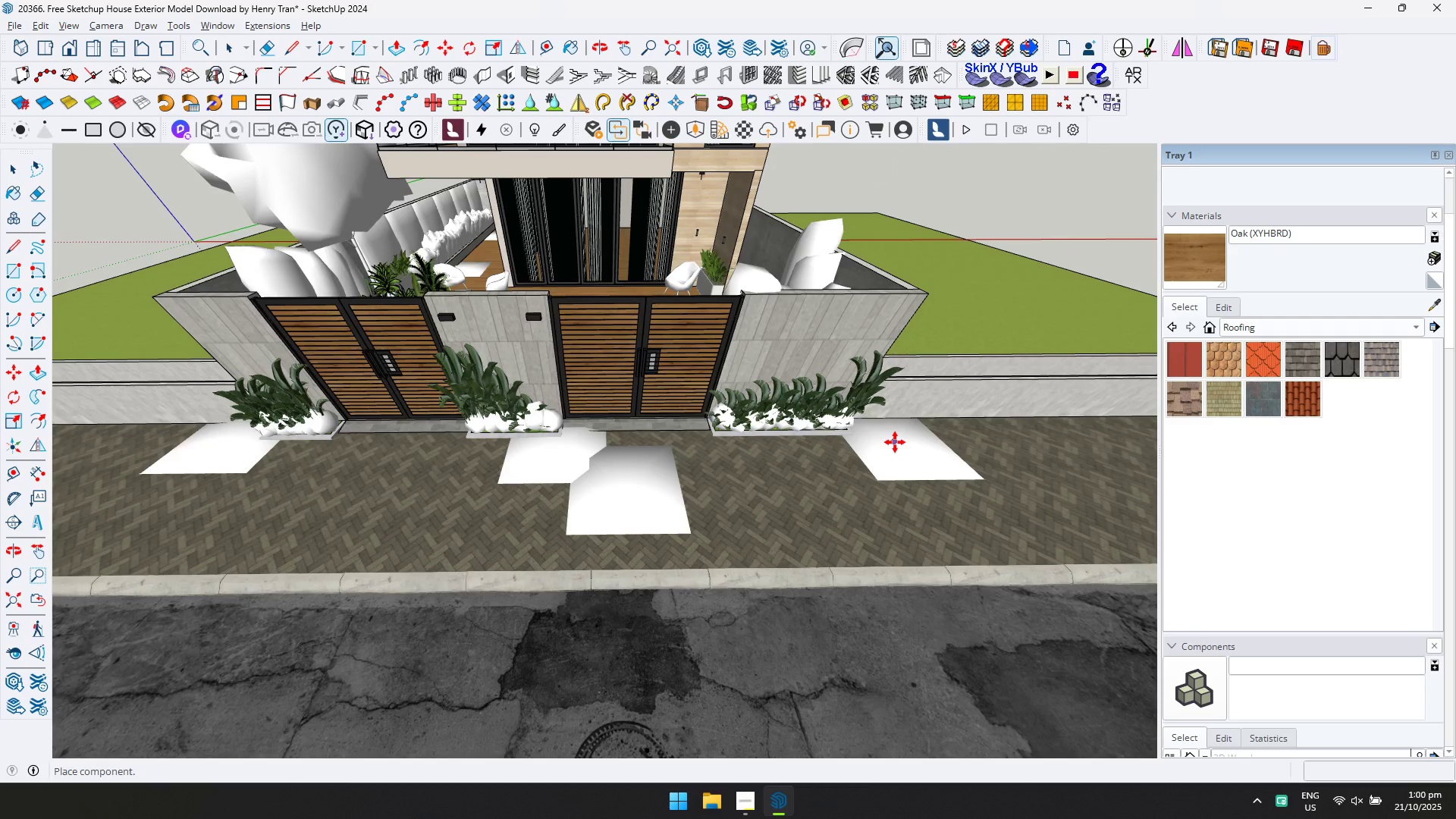 
key(Shift+ShiftLeft)
 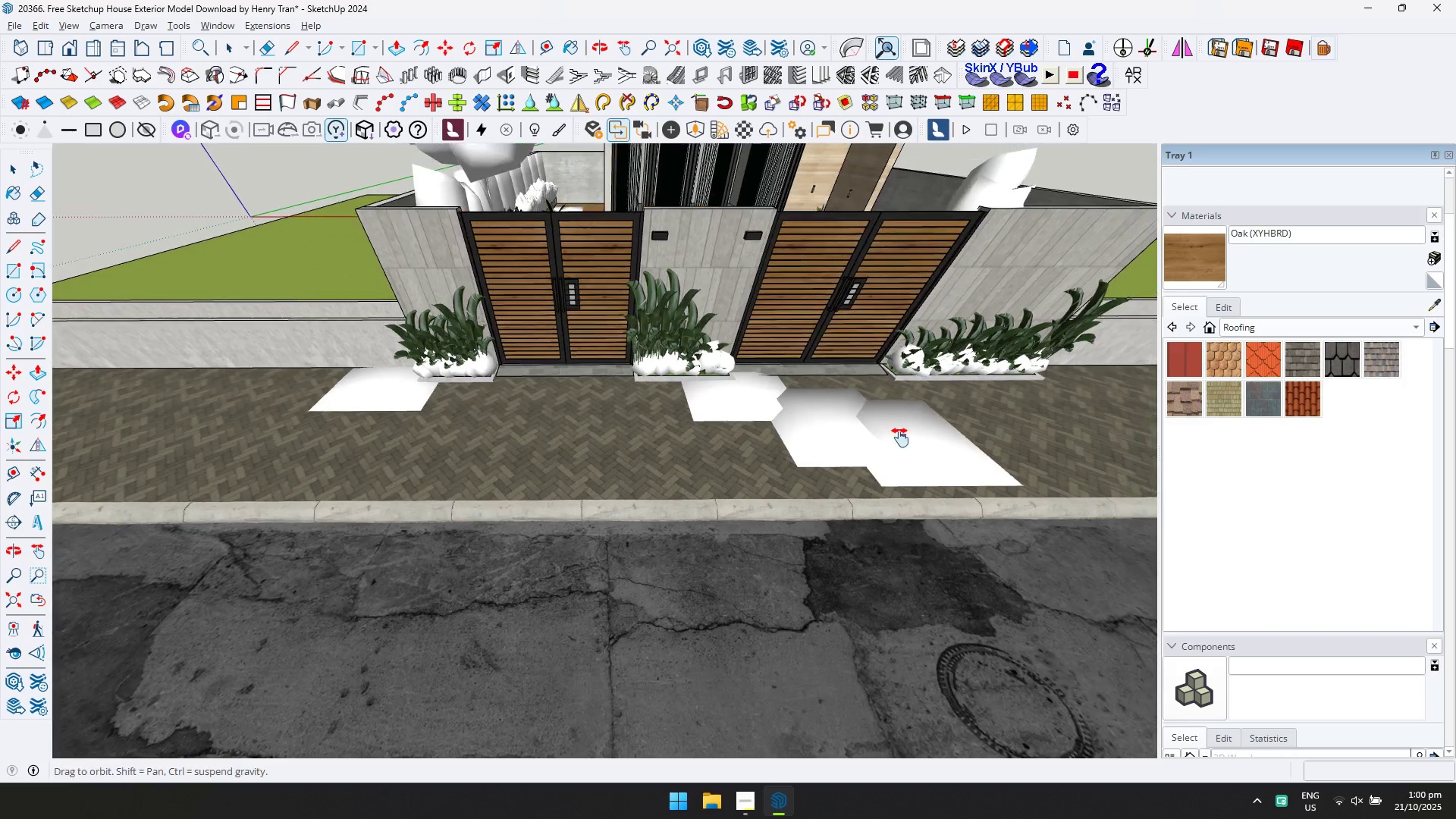 
left_click([895, 442])
 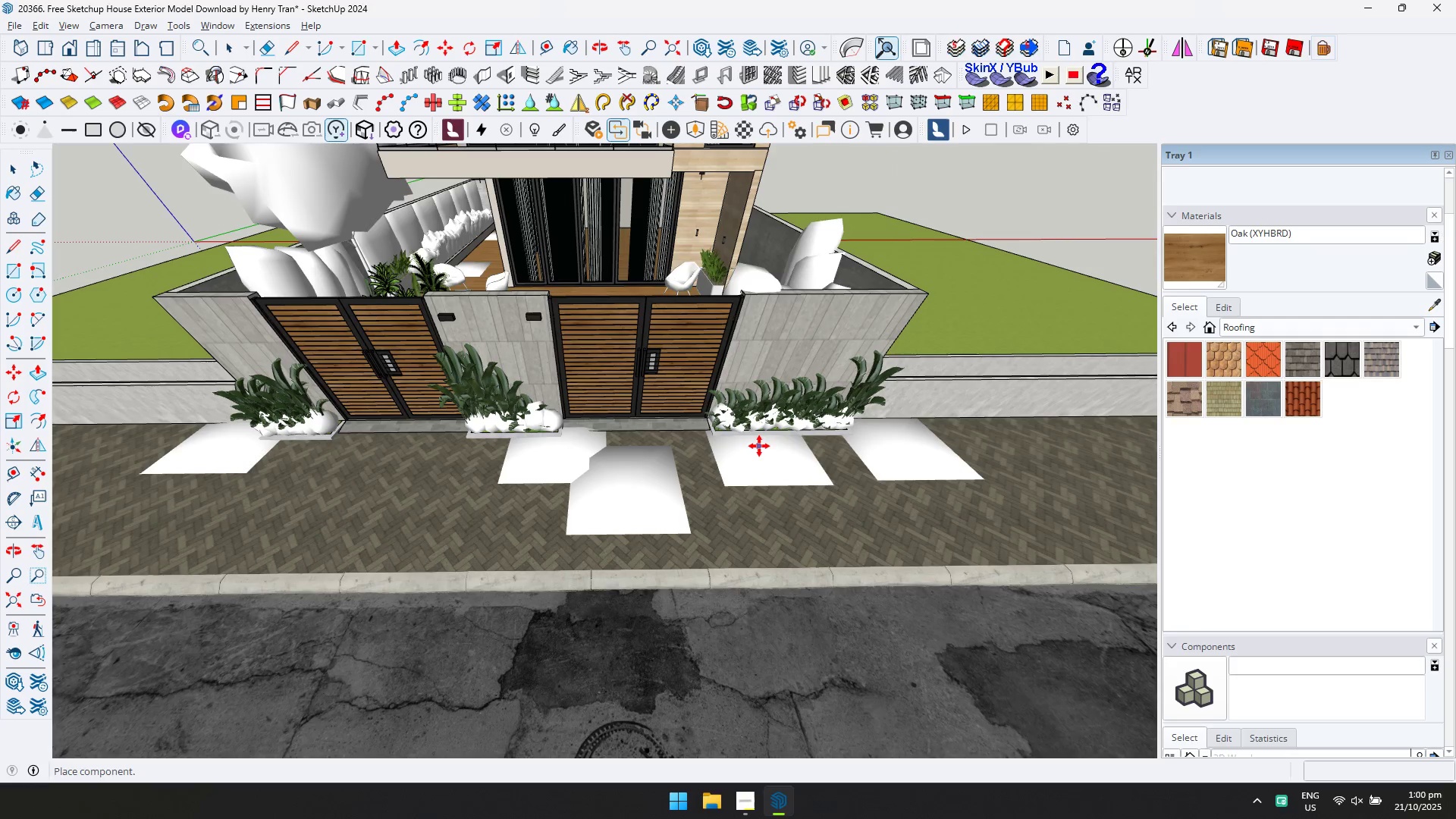 
left_click([758, 446])
 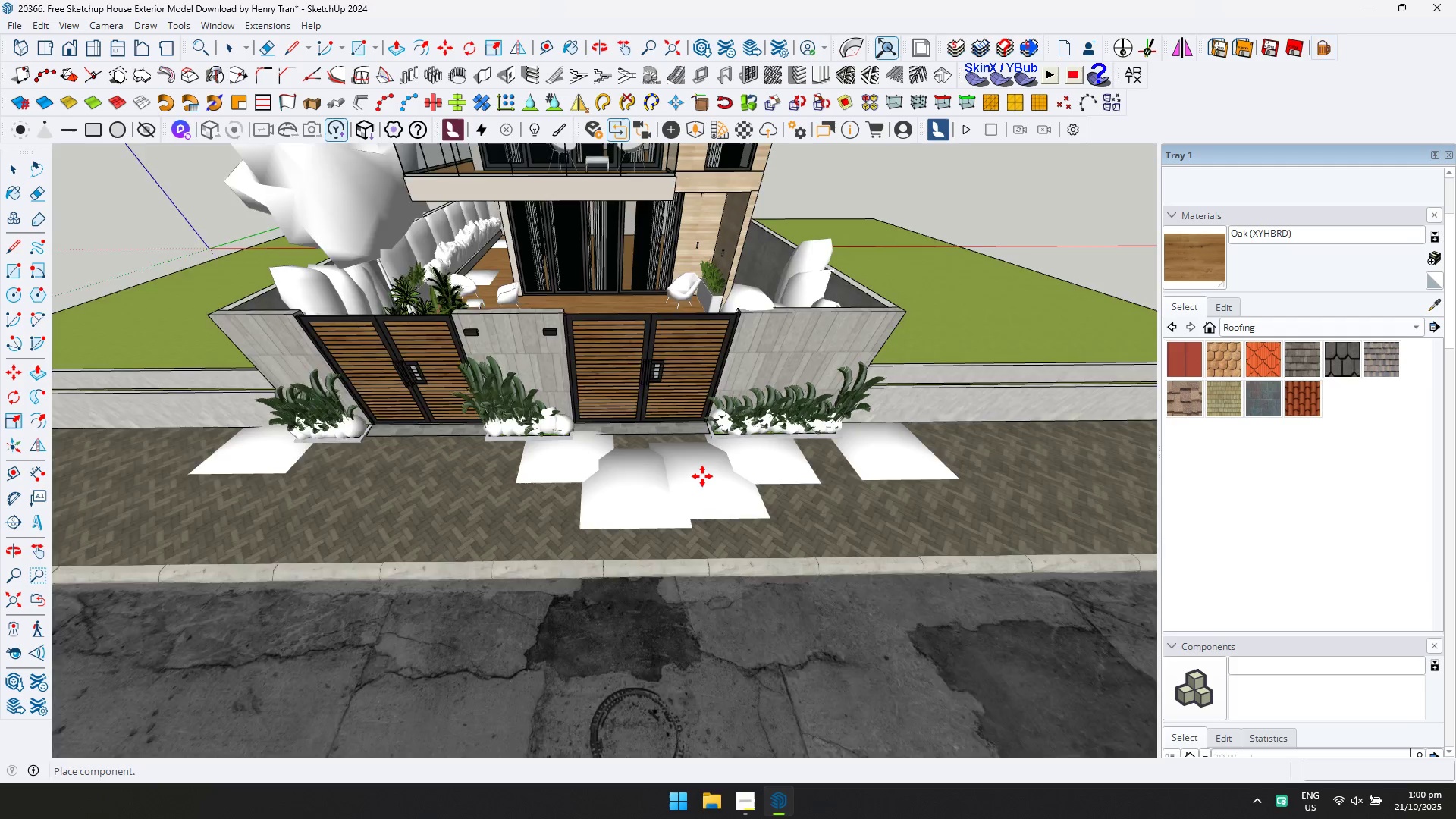 
scroll: coordinate [702, 476], scroll_direction: down, amount: 3.0
 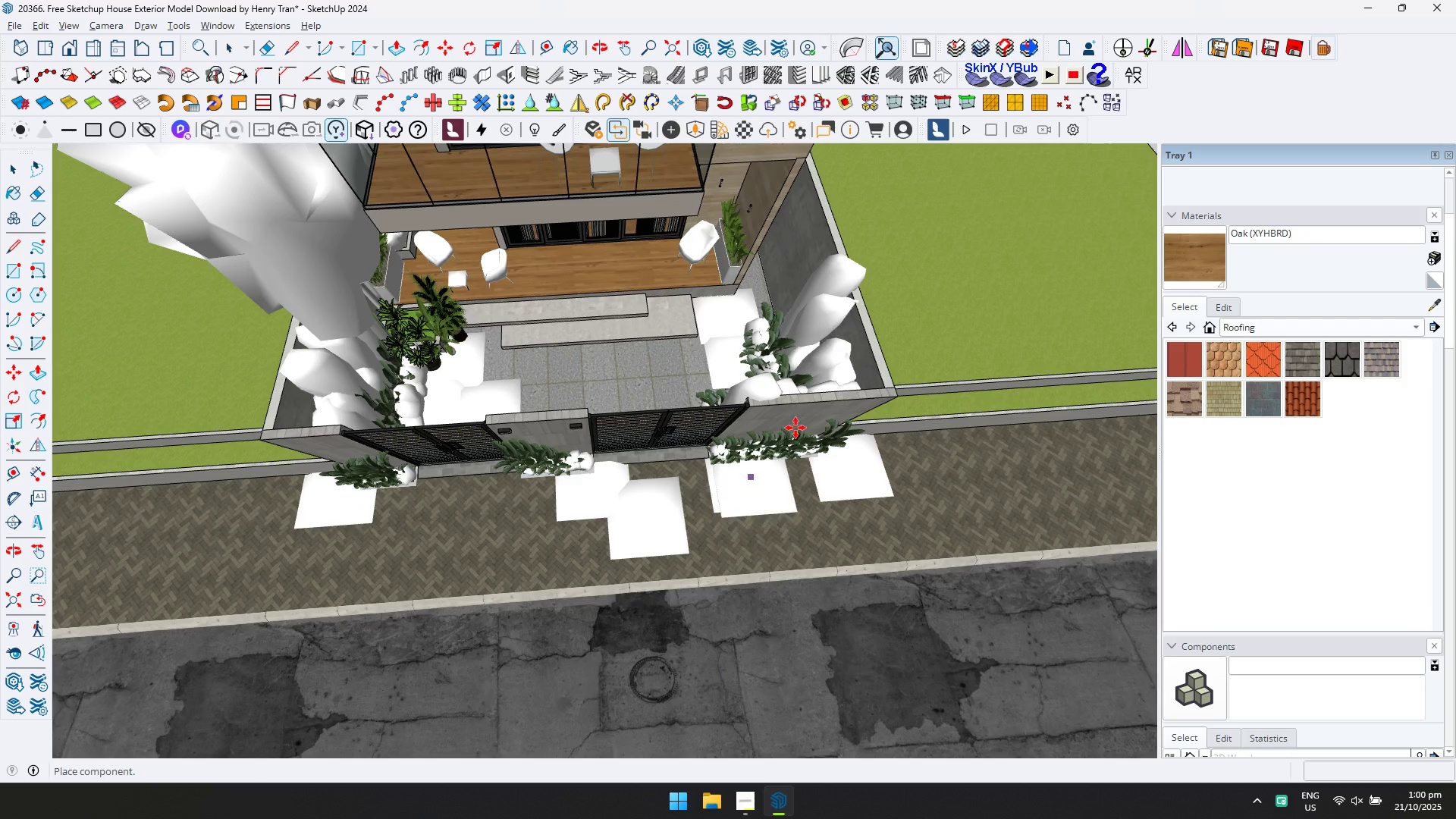 
key(Shift+ShiftLeft)
 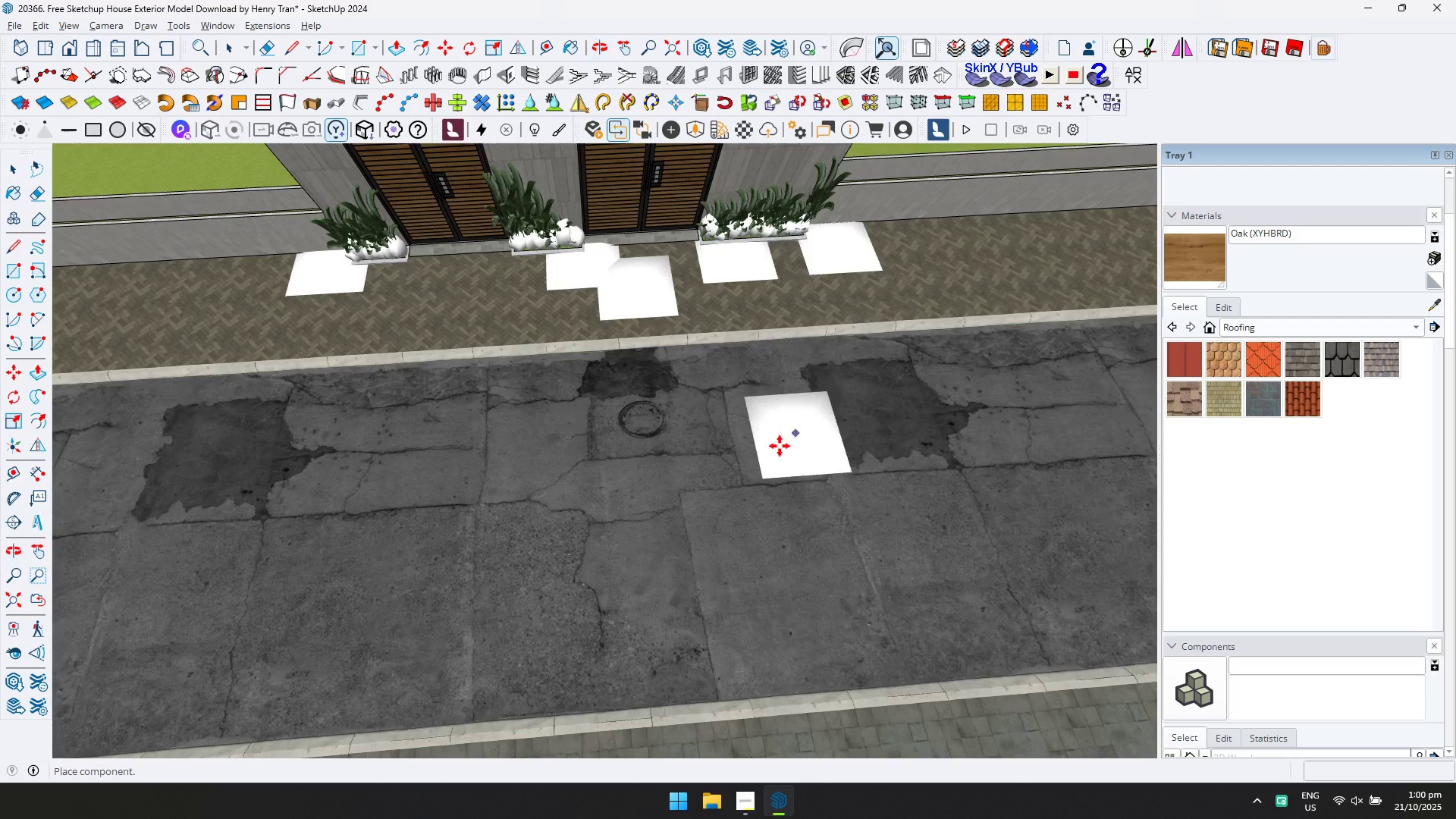 
scroll: coordinate [731, 499], scroll_direction: down, amount: 4.0
 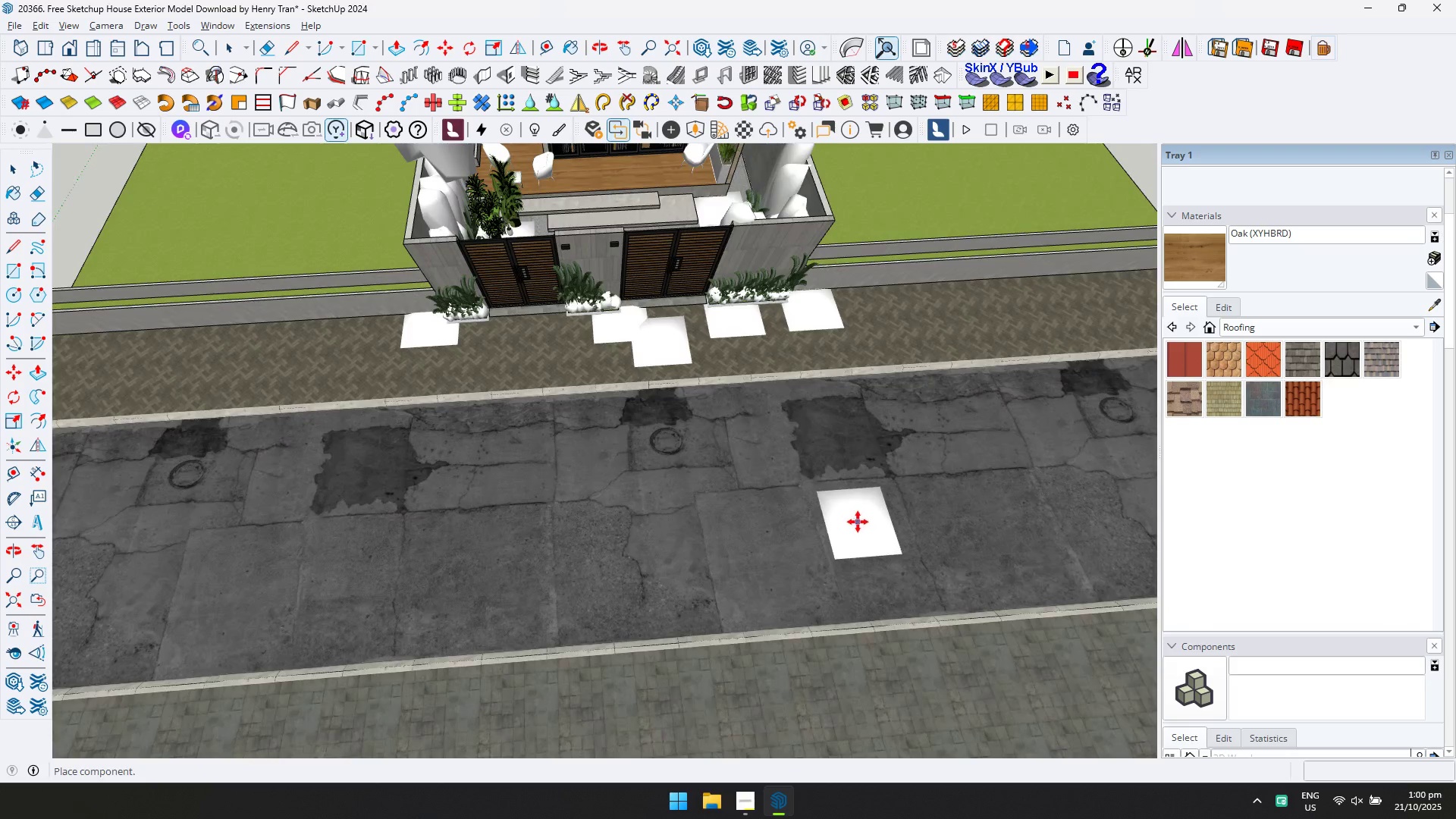 
left_click([858, 522])
 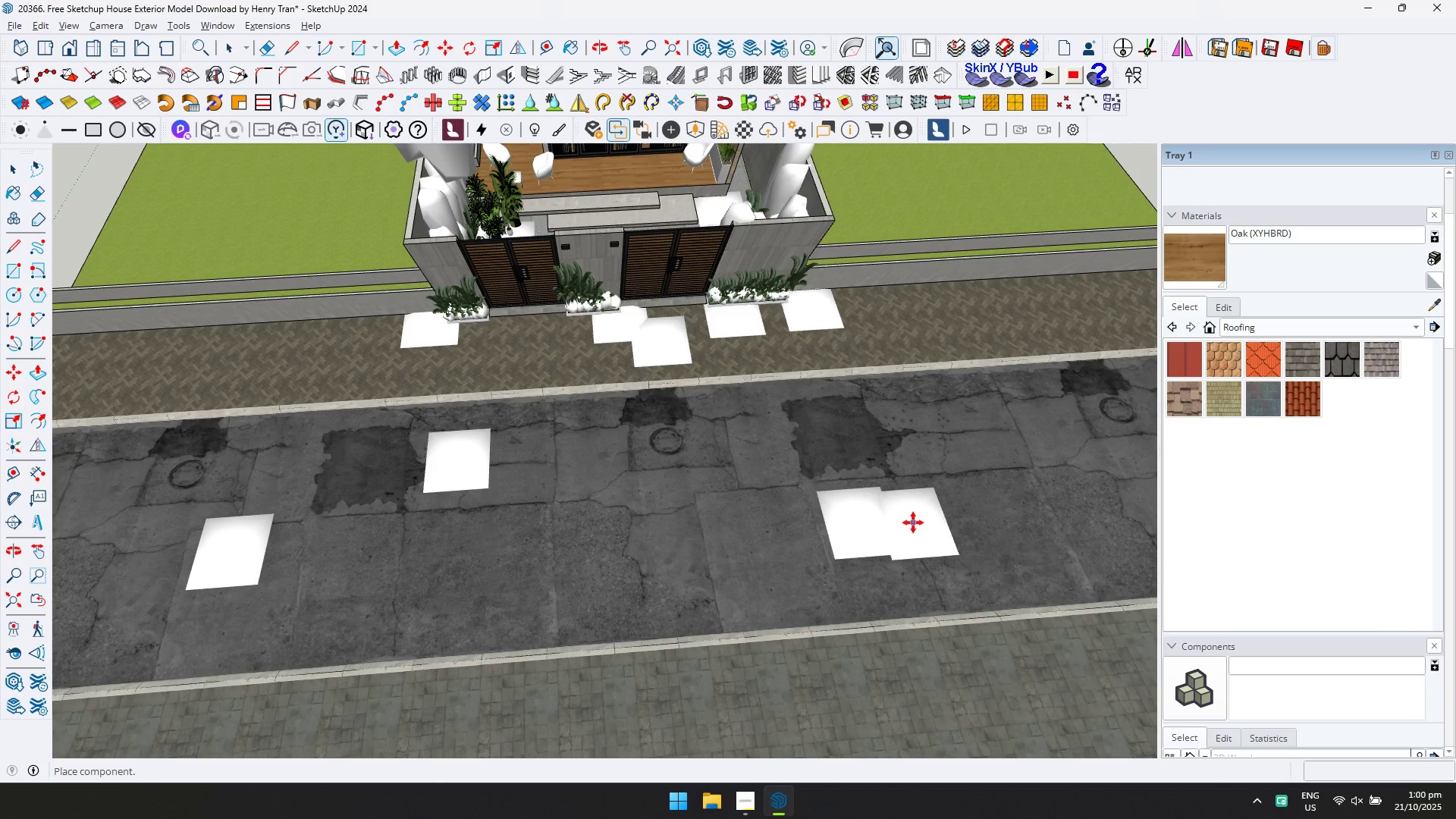 
left_click([1101, 494])
 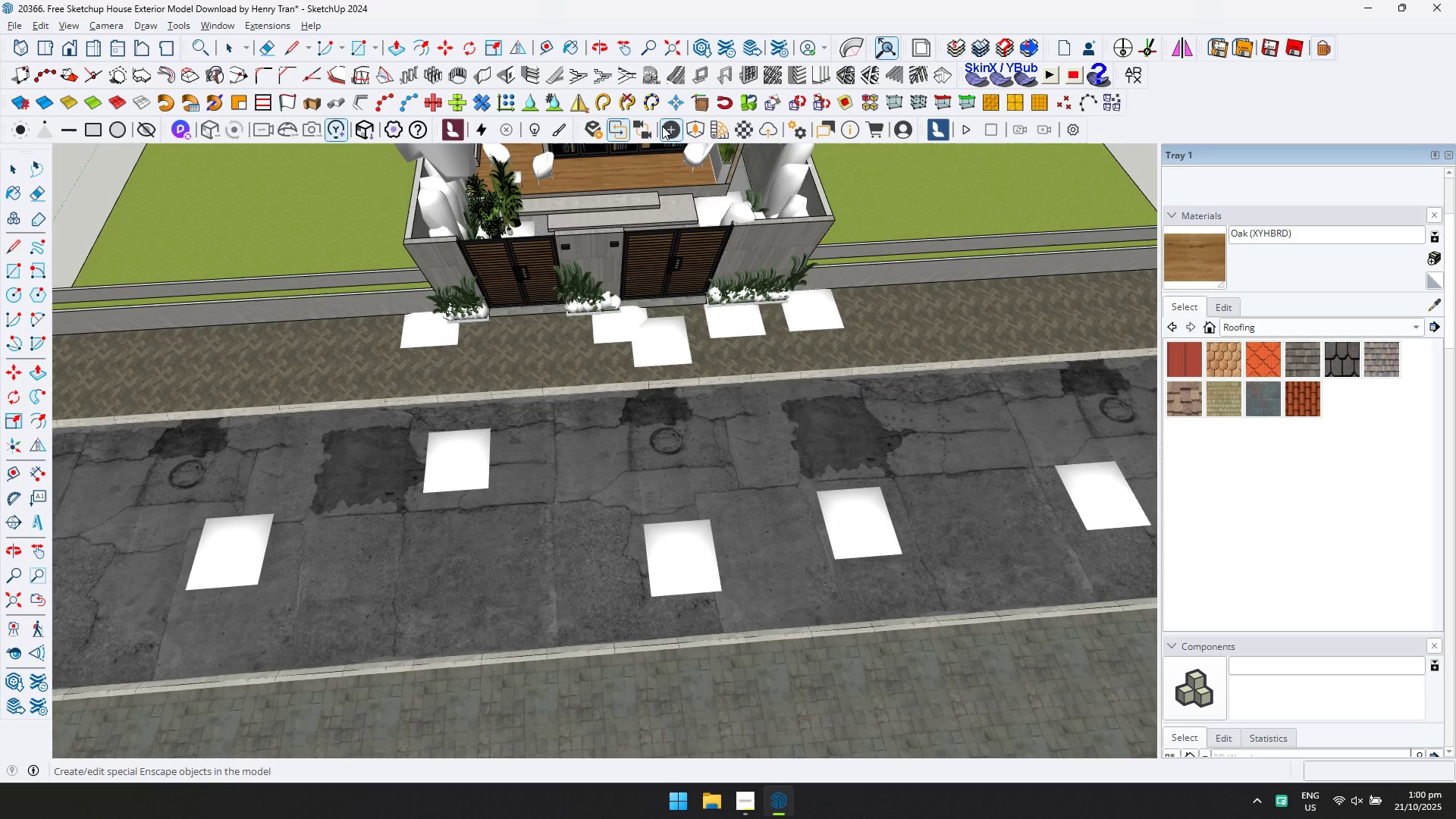 
left_click([703, 127])
 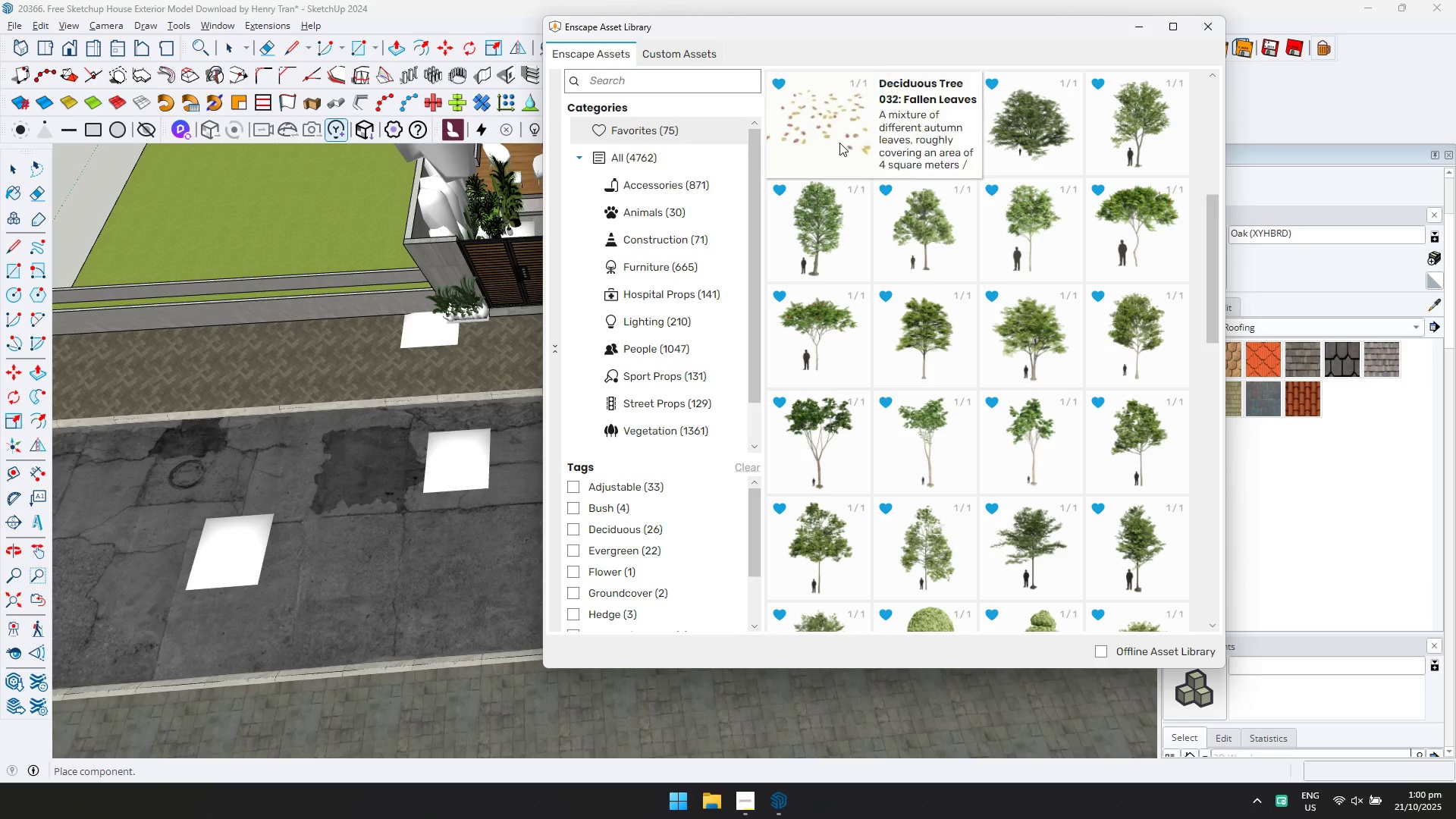 
double_click([835, 122])